 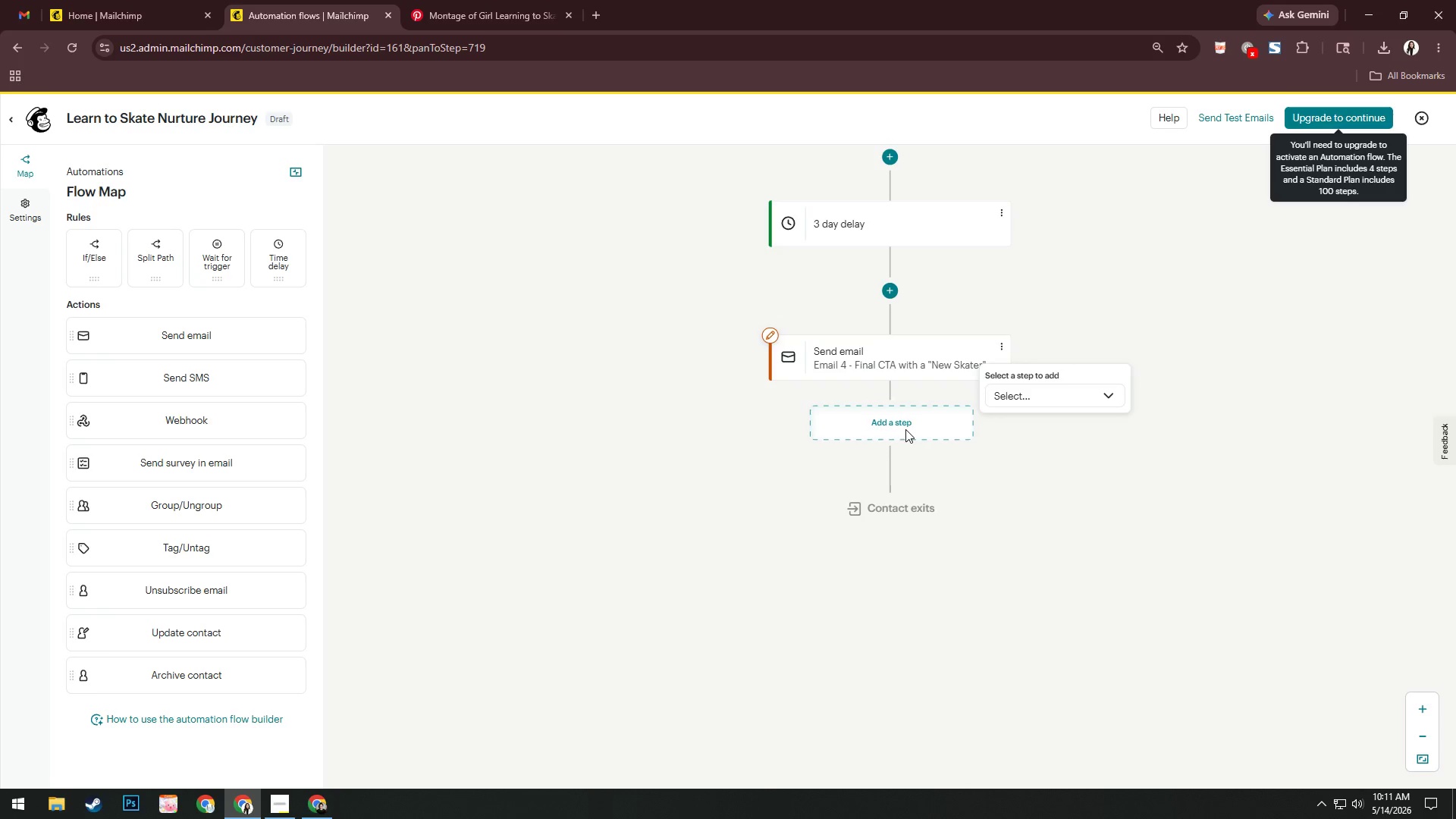 
left_click([1018, 391])
 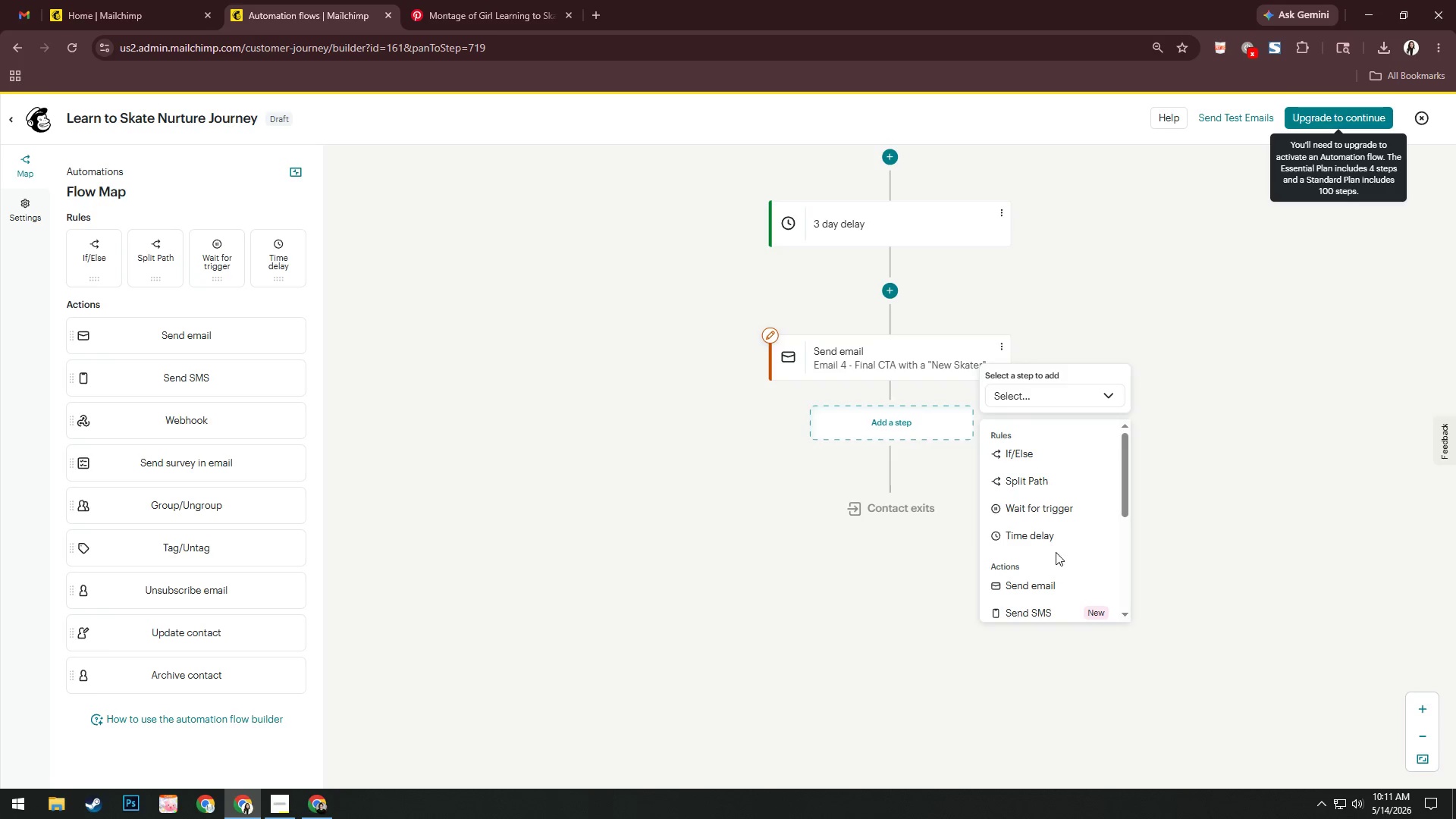 
scroll: coordinate [1057, 534], scroll_direction: down, amount: 4.0
 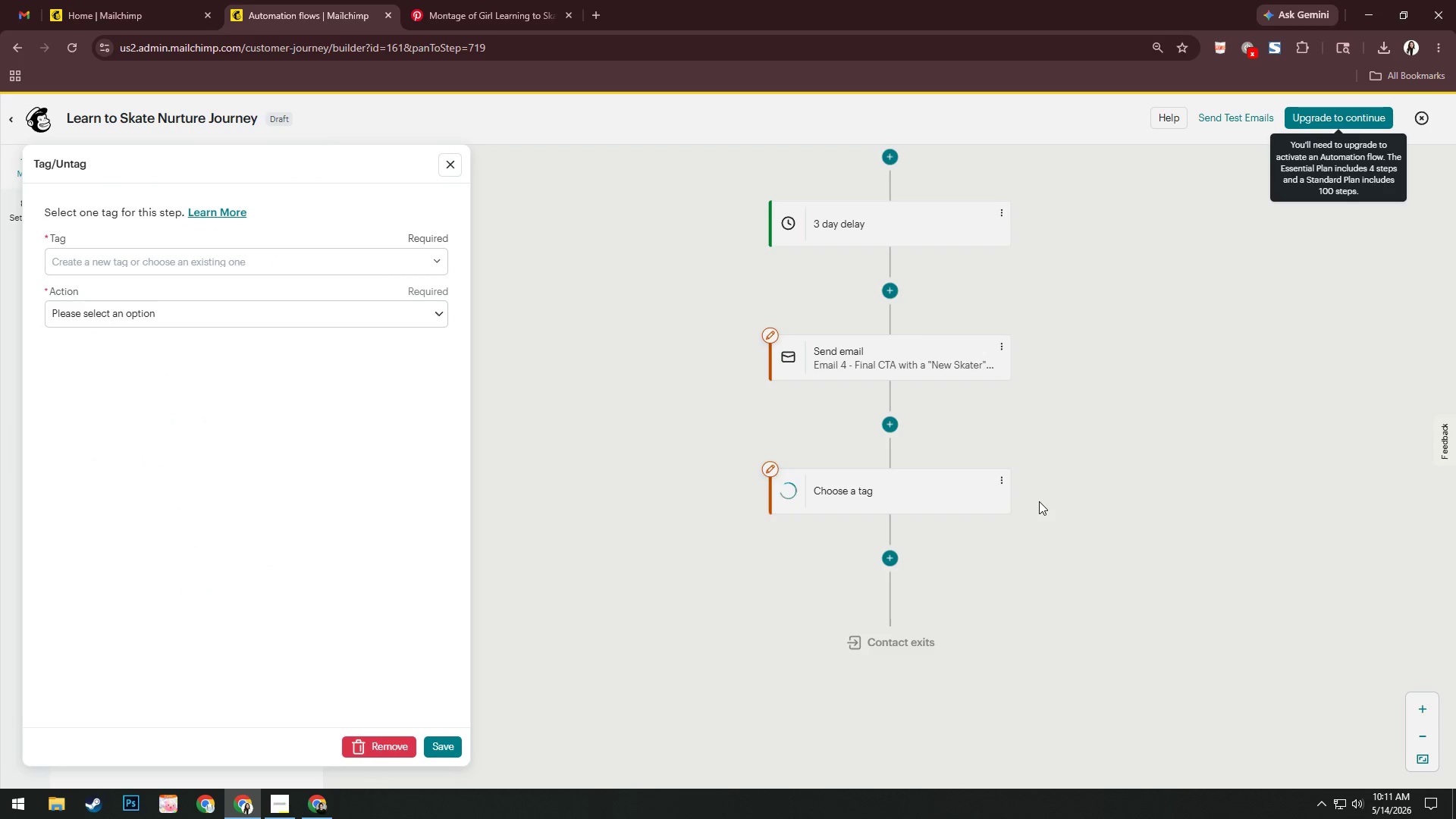 
left_click([131, 251])
 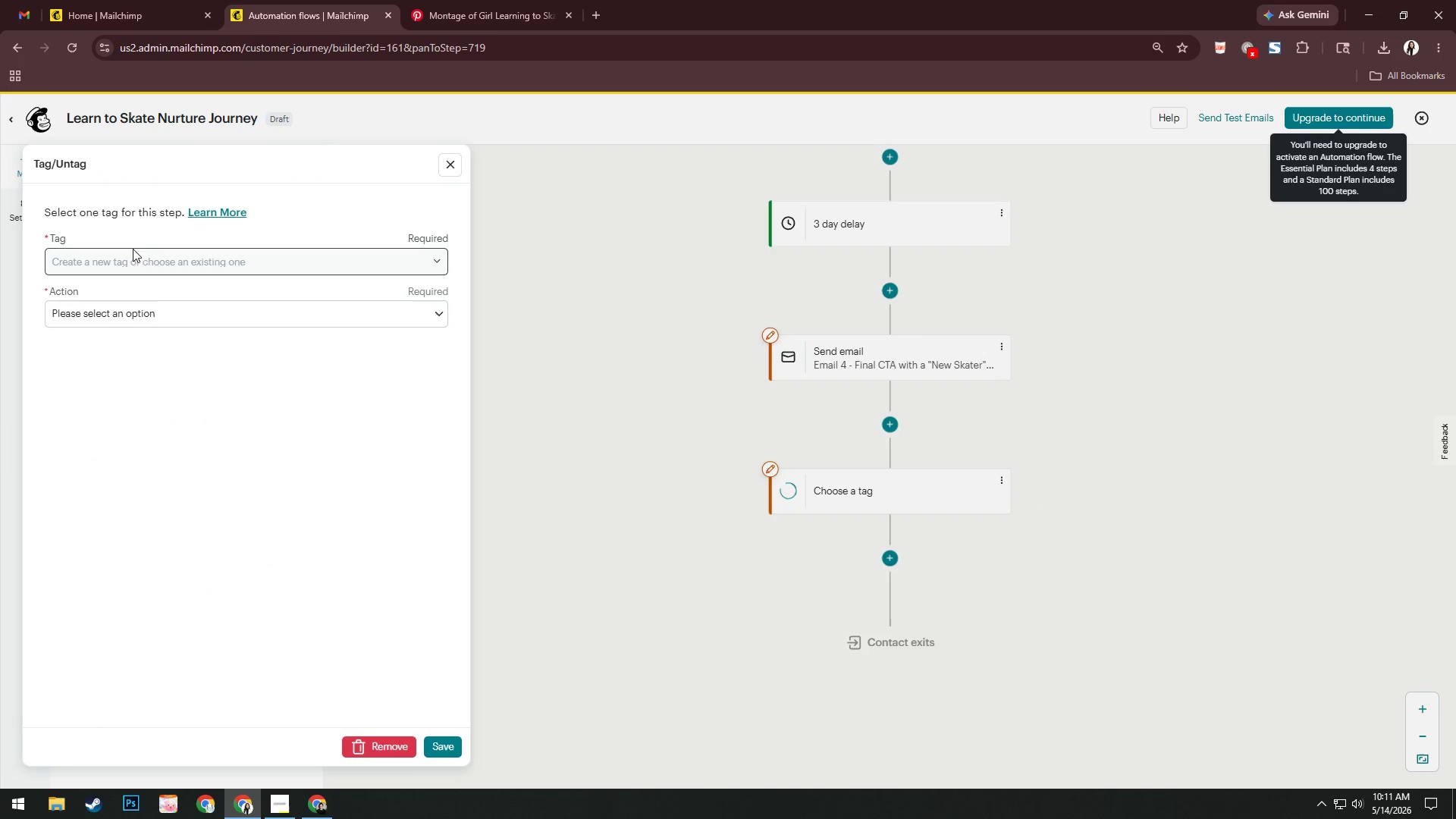 
left_click([133, 257])
 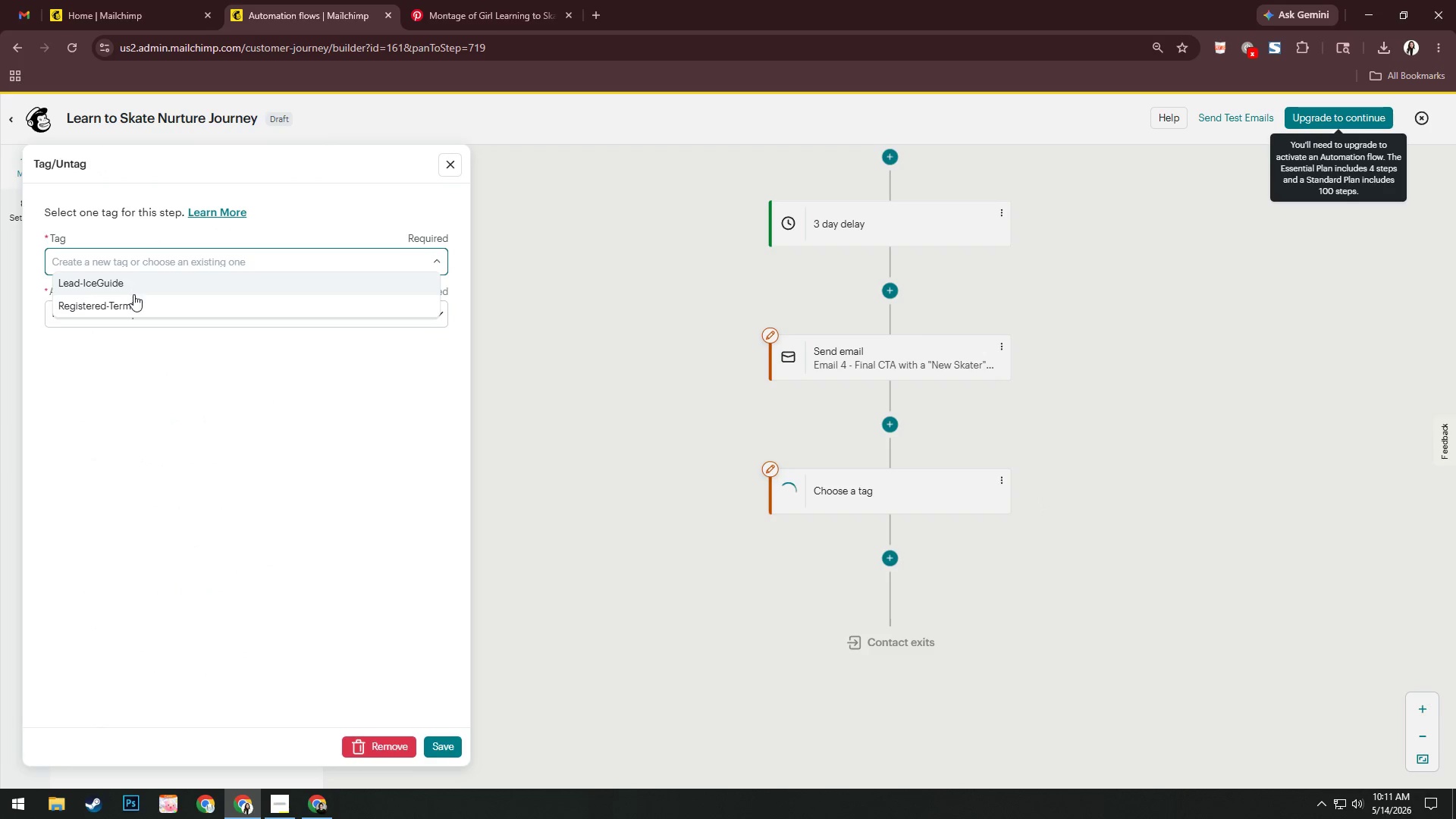 
left_click([134, 303])
 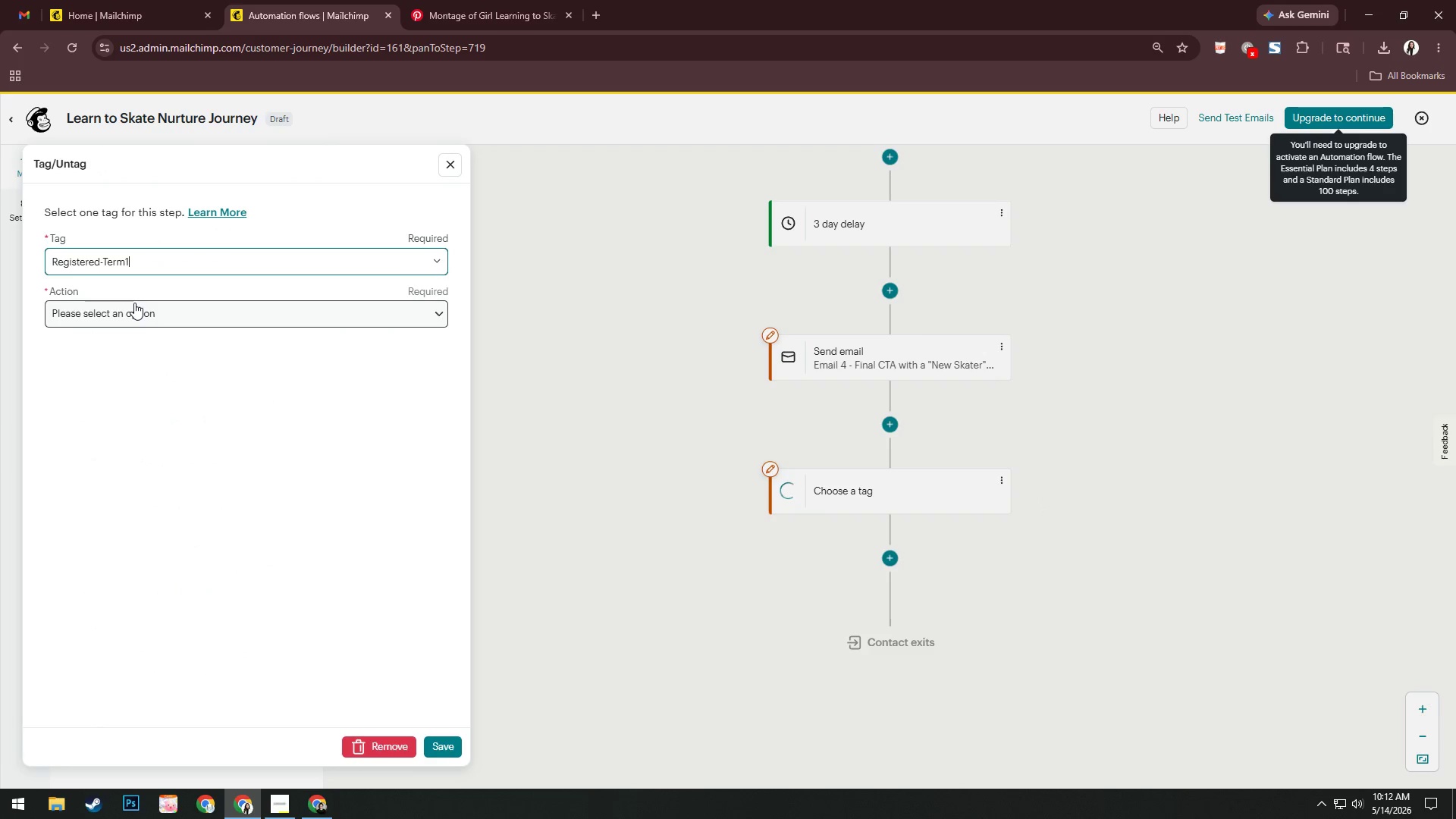 
left_click([210, 327])
 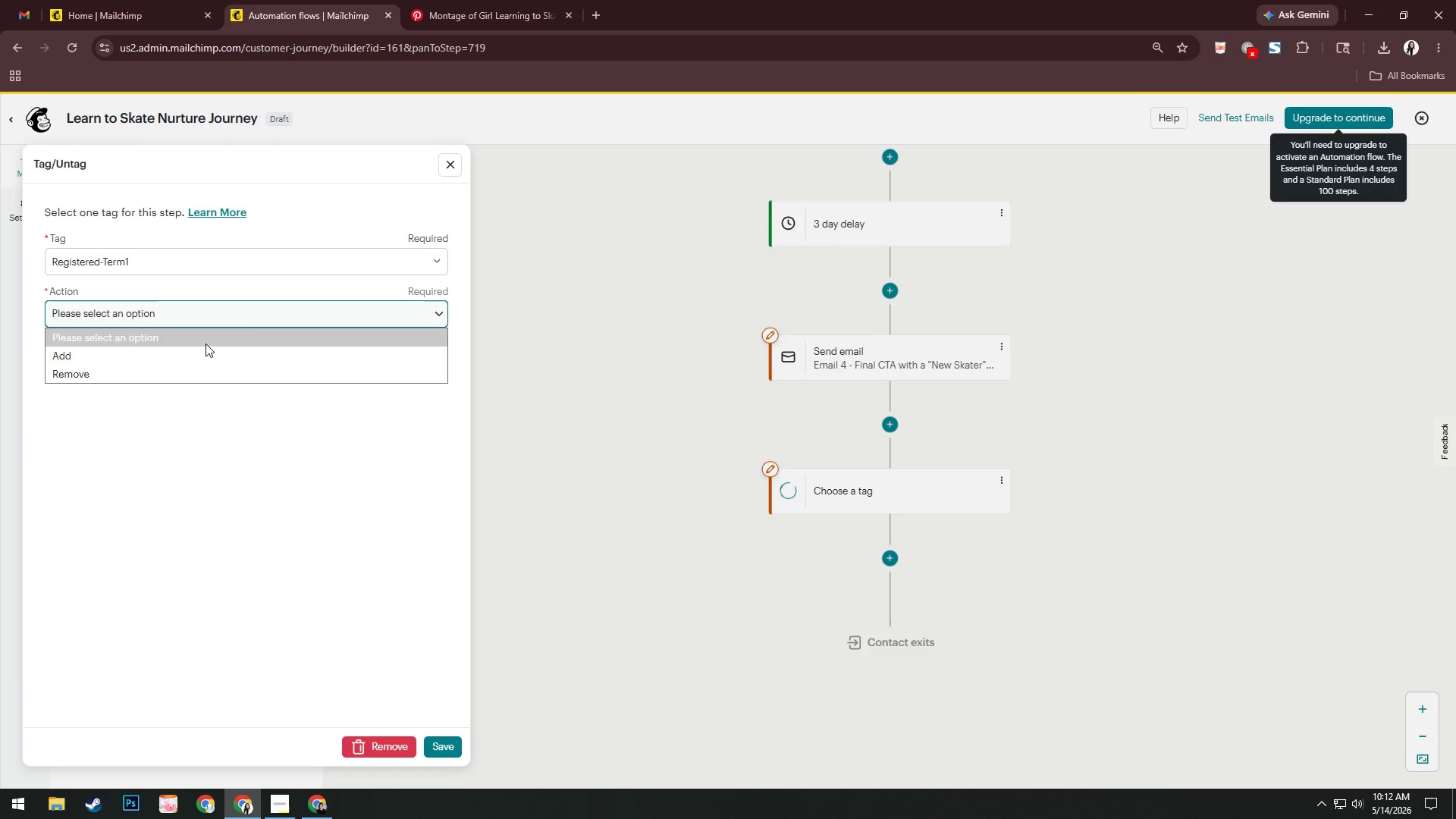 
left_click([203, 352])
 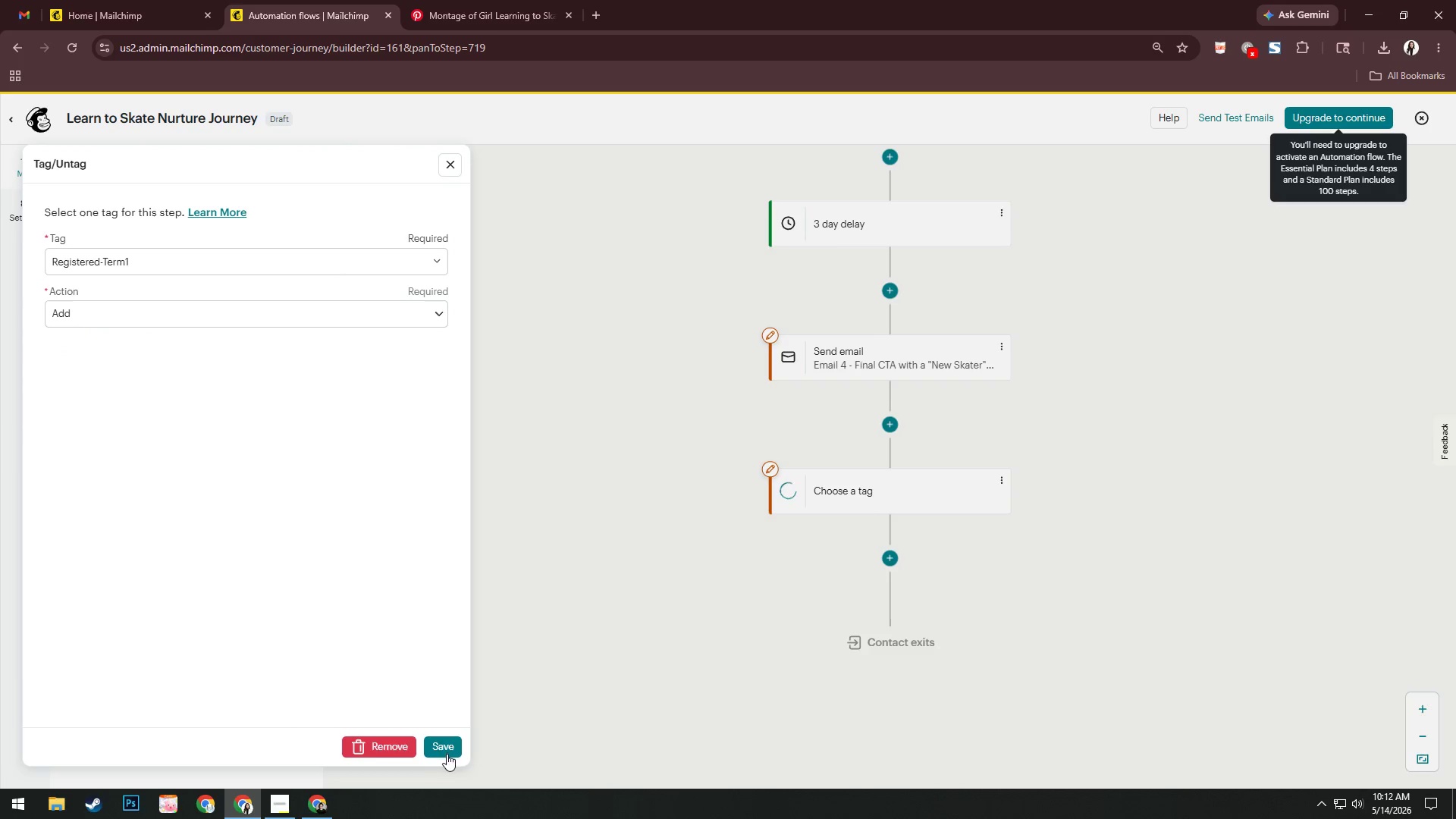 
left_click([450, 745])
 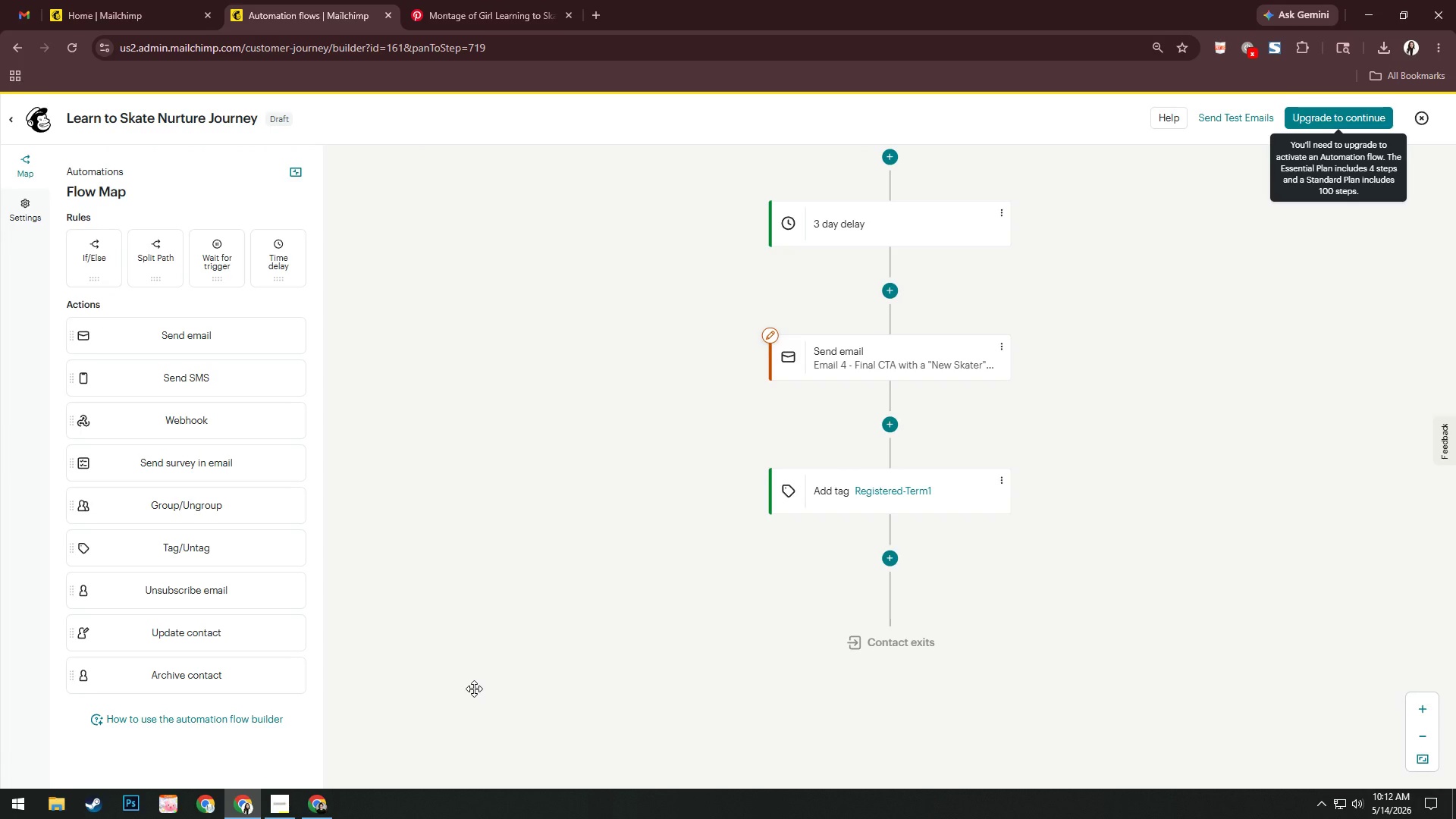 
wait(5.28)
 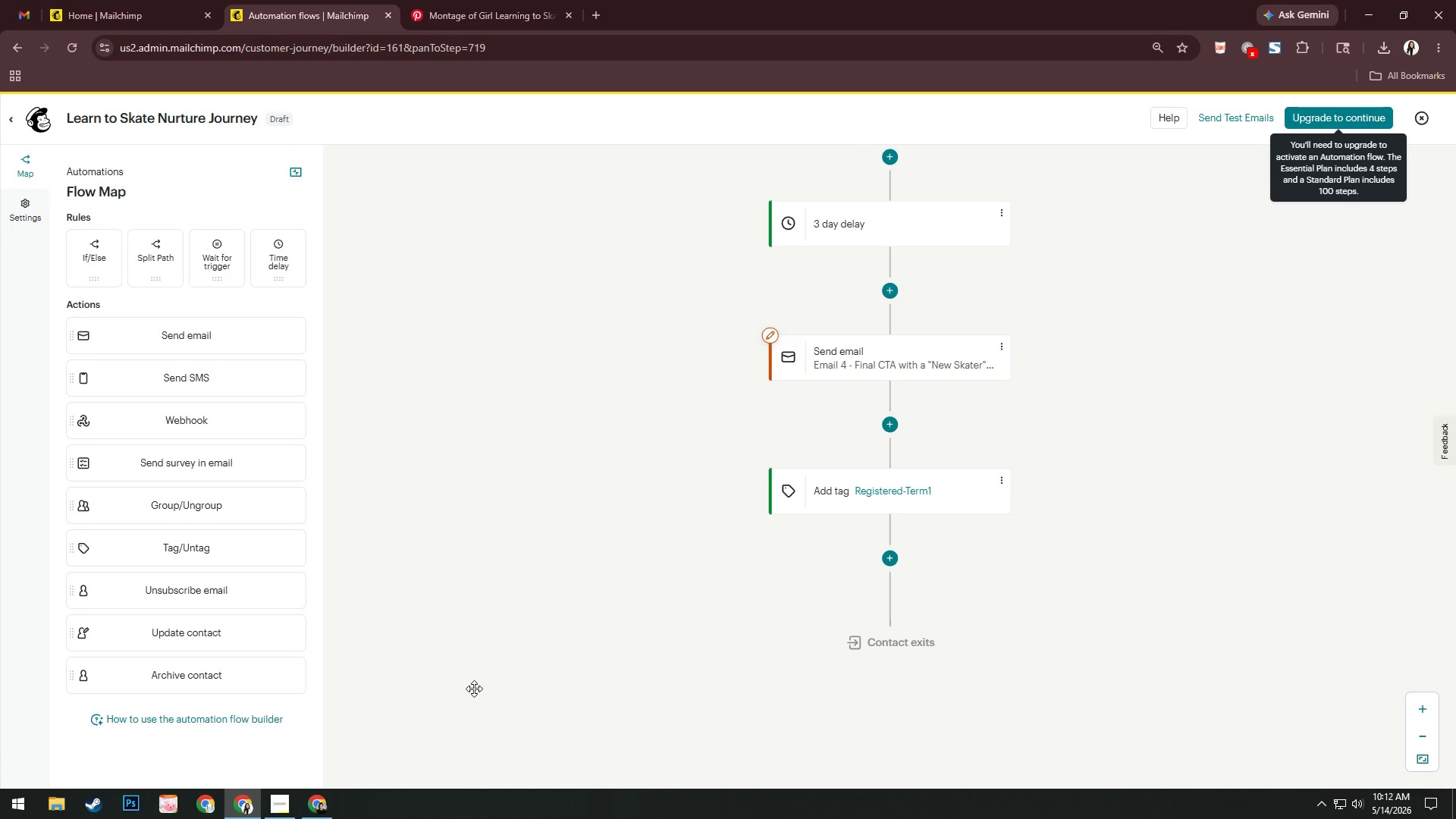 
scroll: coordinate [523, 604], scroll_direction: up, amount: 14.0
 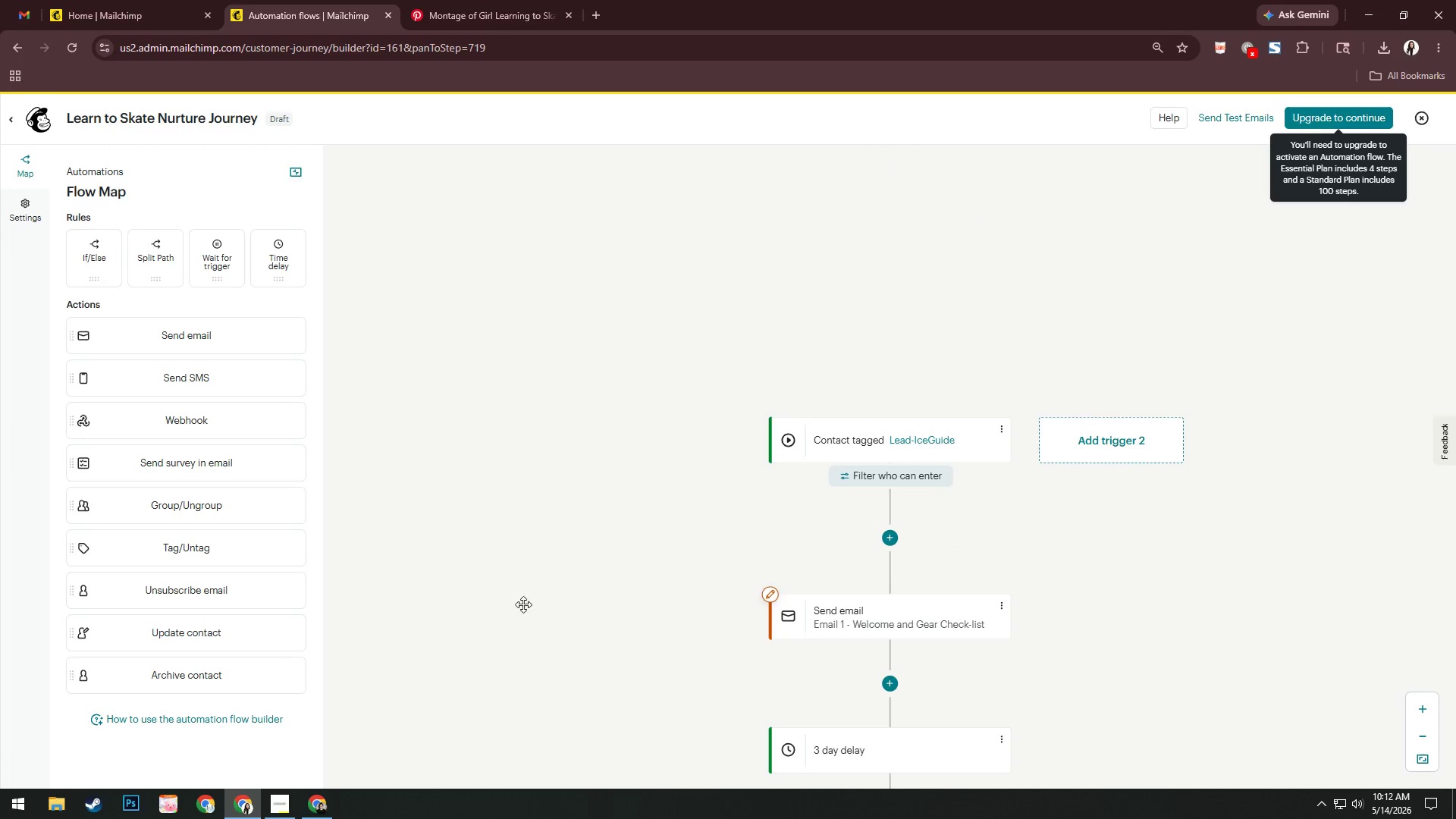 
left_click_drag(start_coordinate=[529, 622], to_coordinate=[489, 357])
 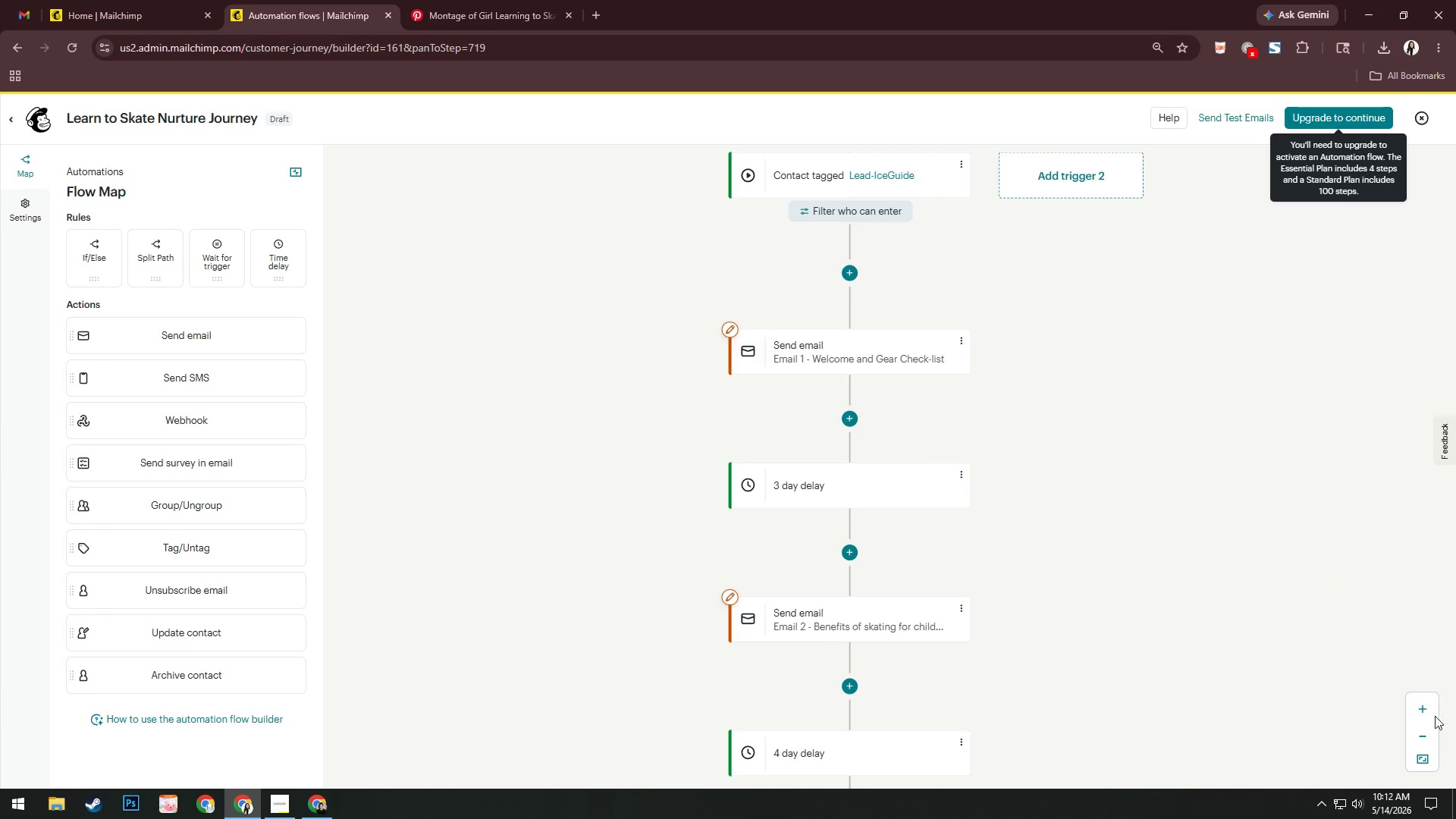 
double_click([1429, 714])
 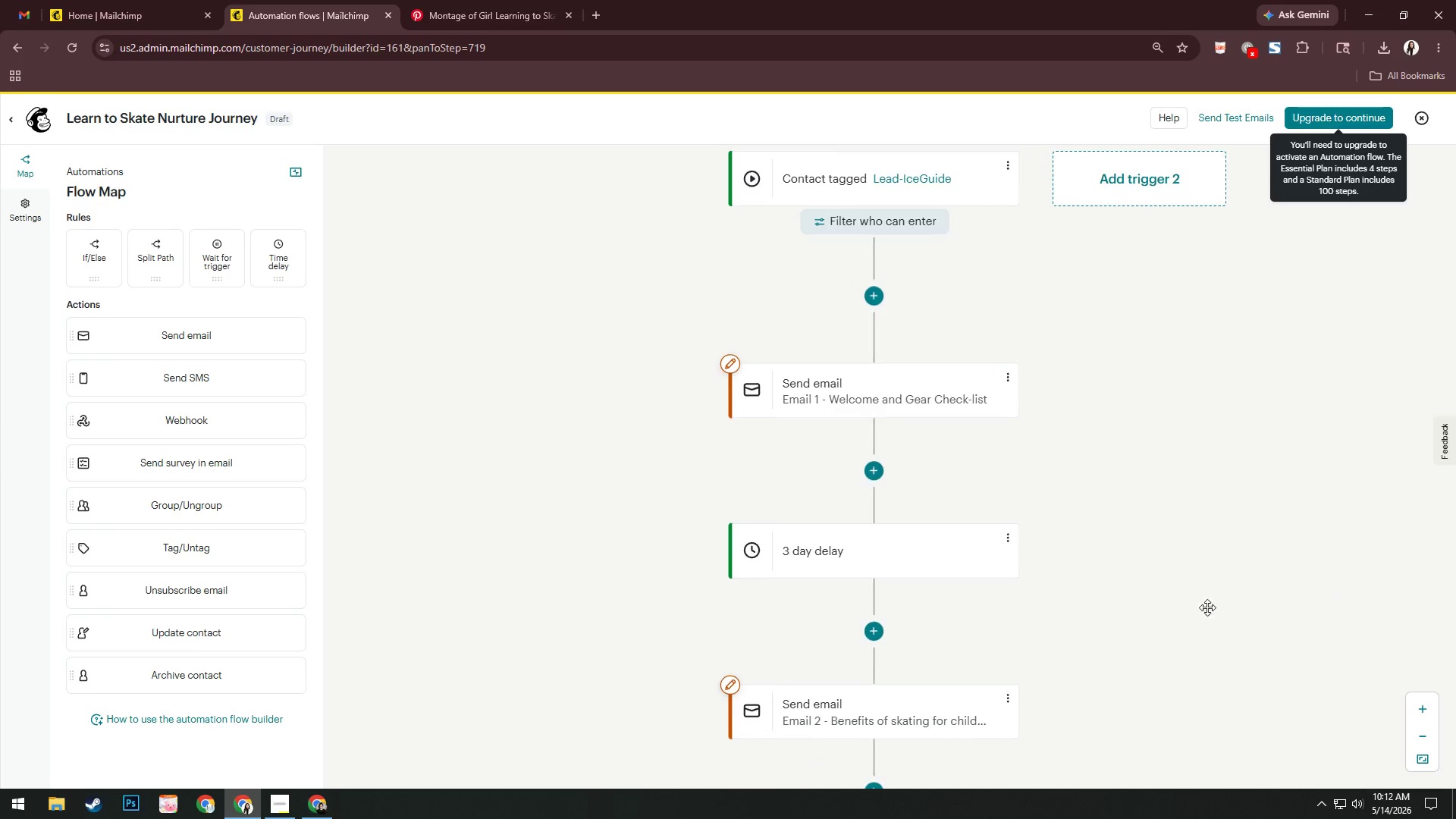 
left_click([1205, 606])
 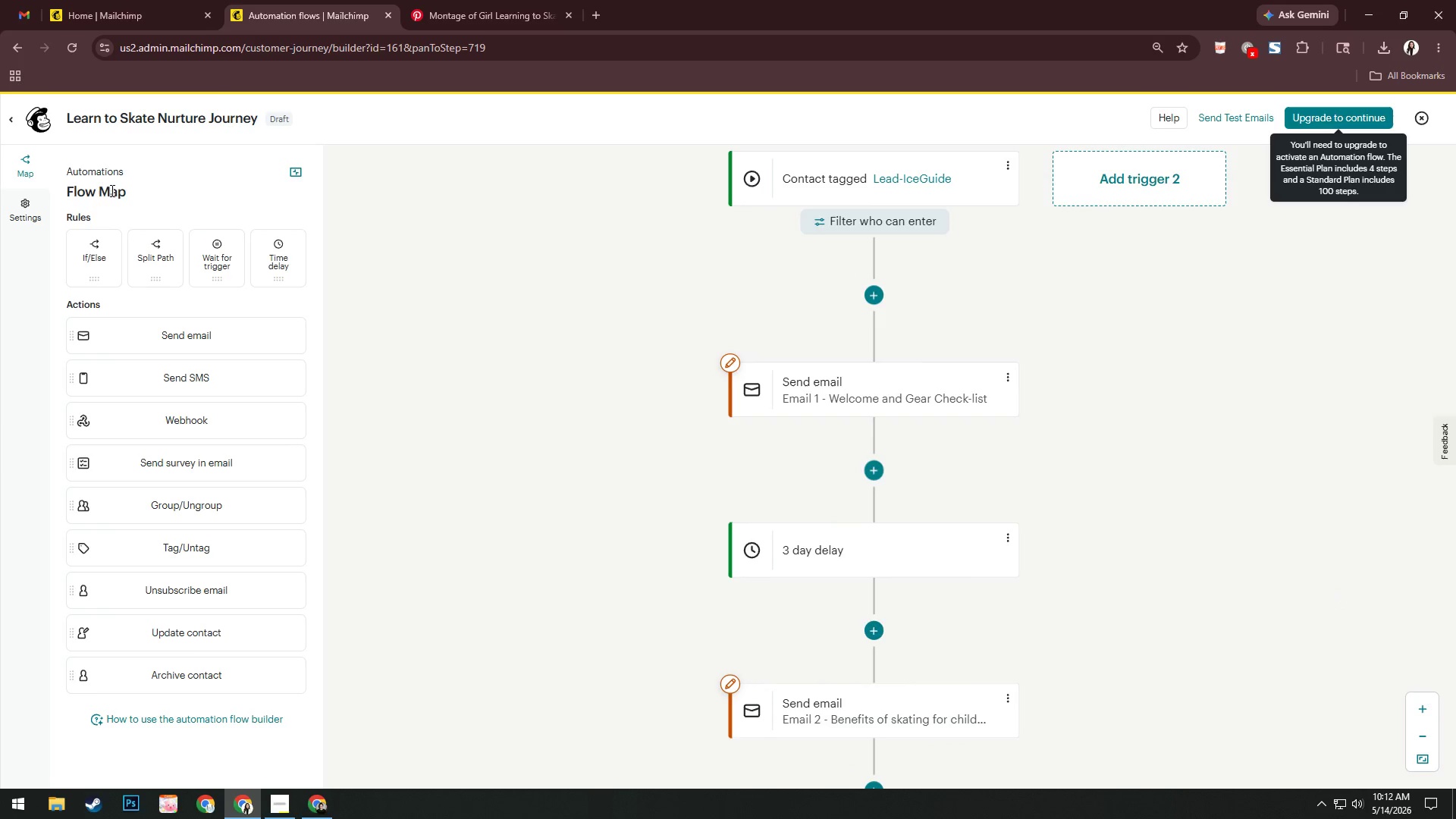 
left_click([204, 0])
 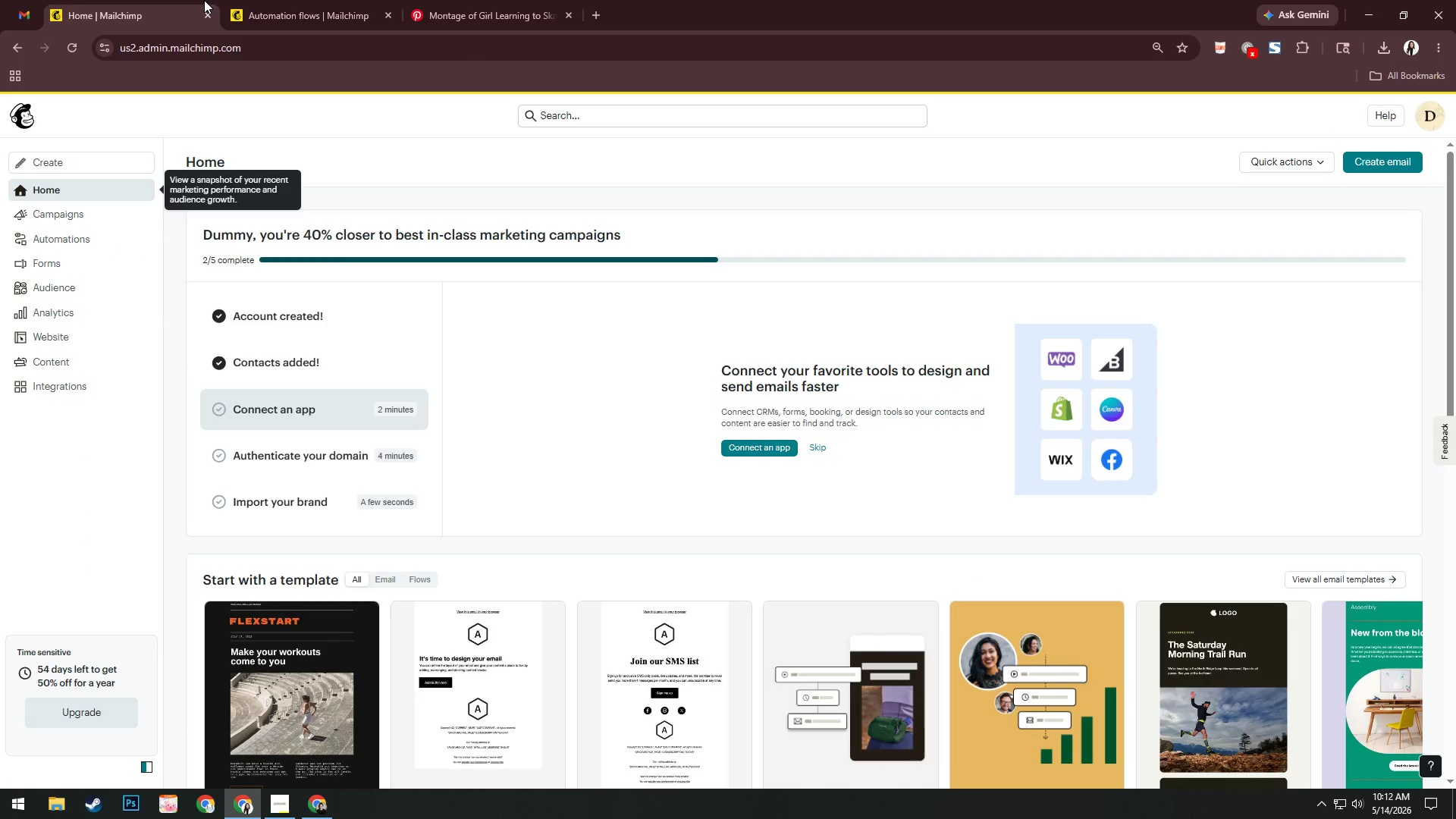 
wait(28.0)
 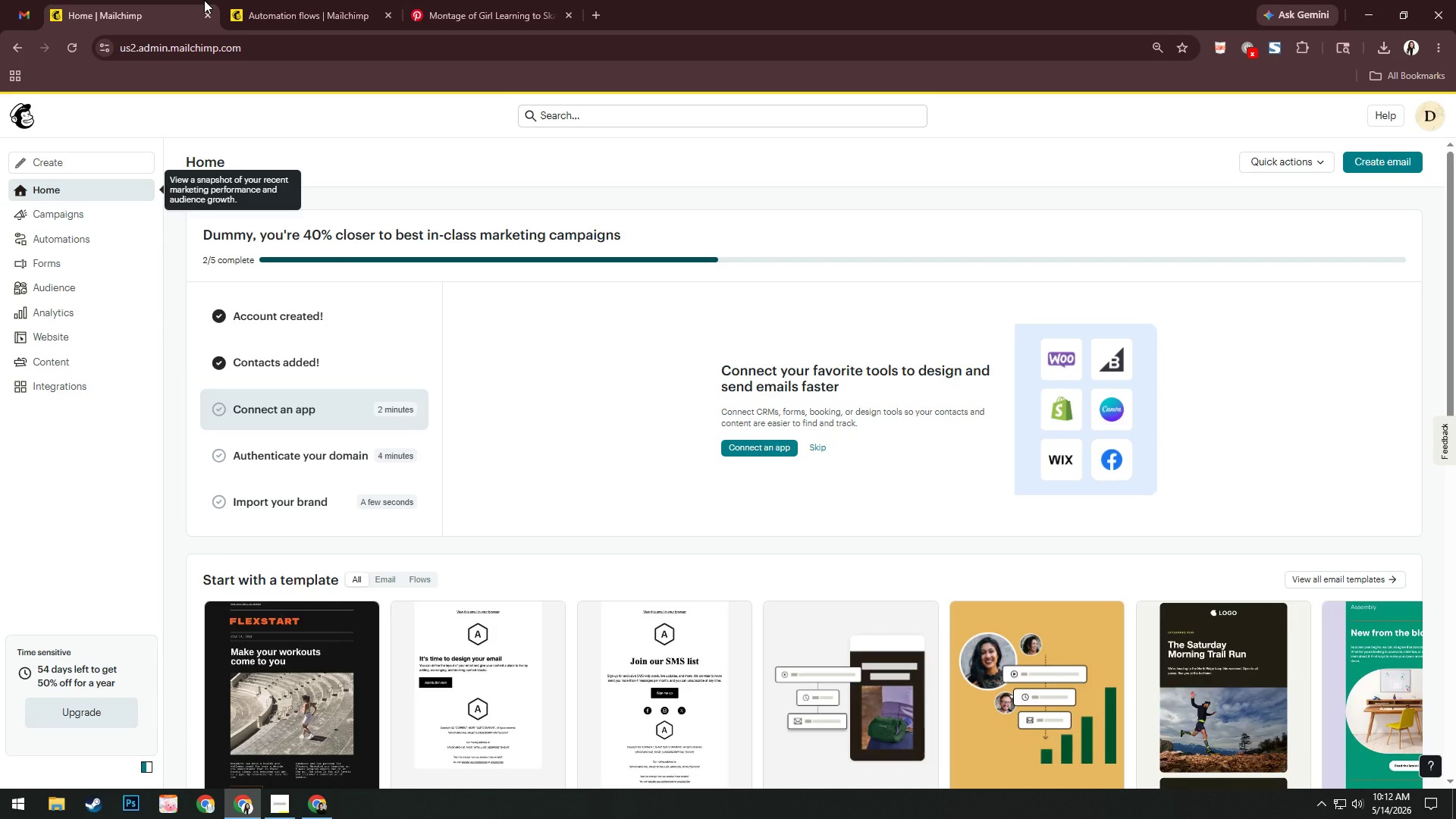 
hold_key(key=NumpadEnter, duration=1.5)
 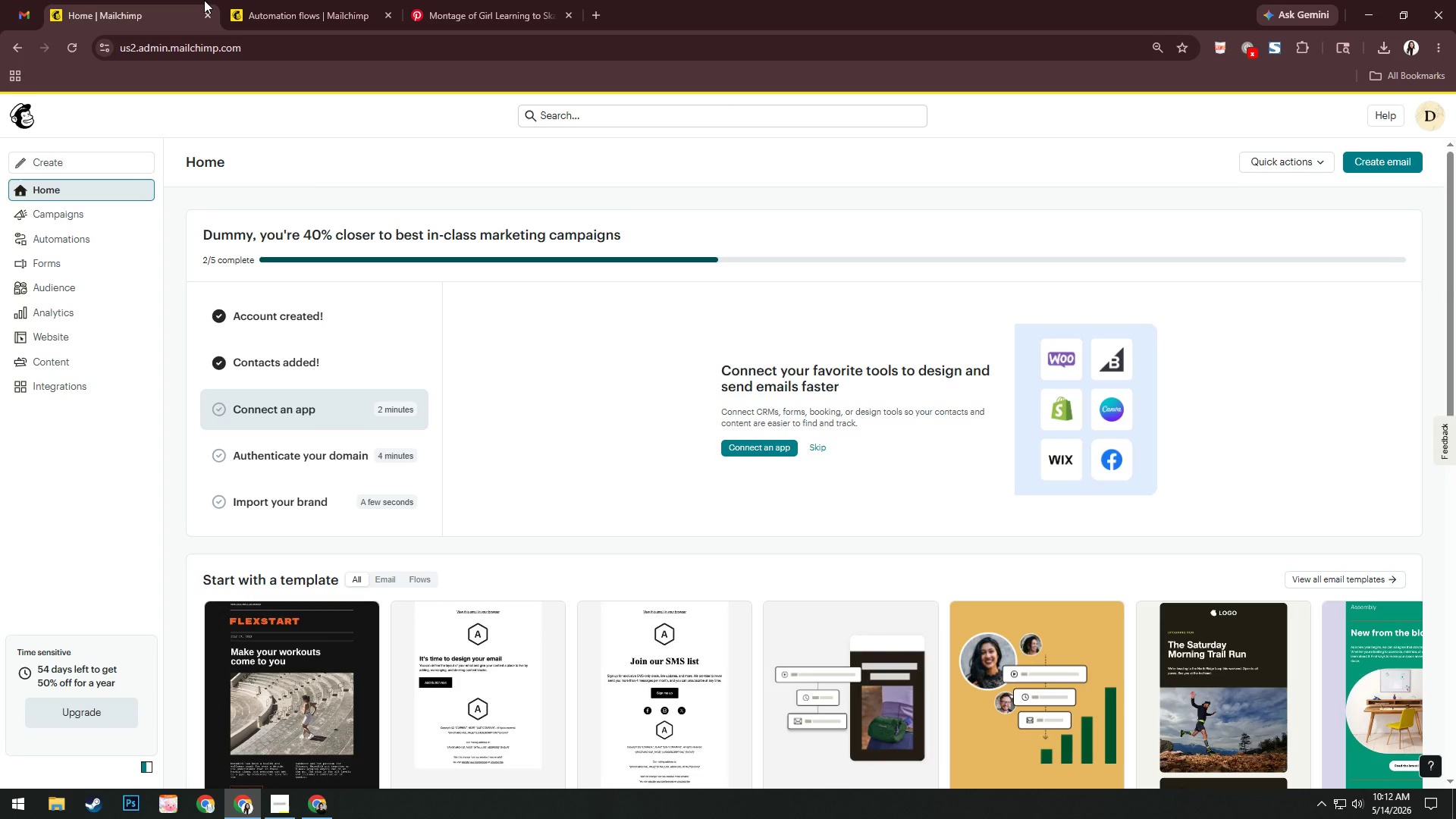 
hold_key(key=NumpadEnter, duration=0.5)
 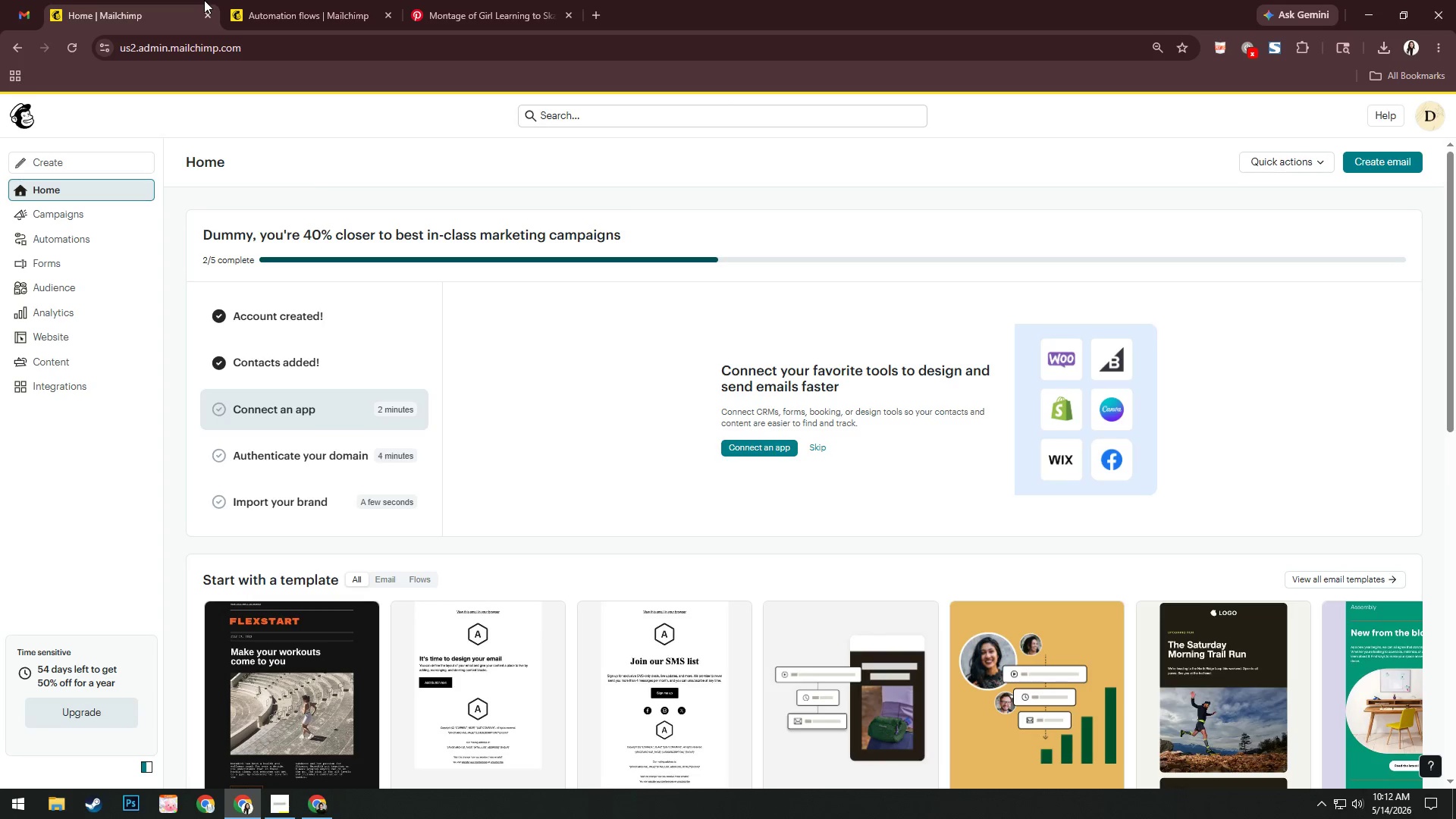 
hold_key(key=NumpadEnter, duration=0.62)
 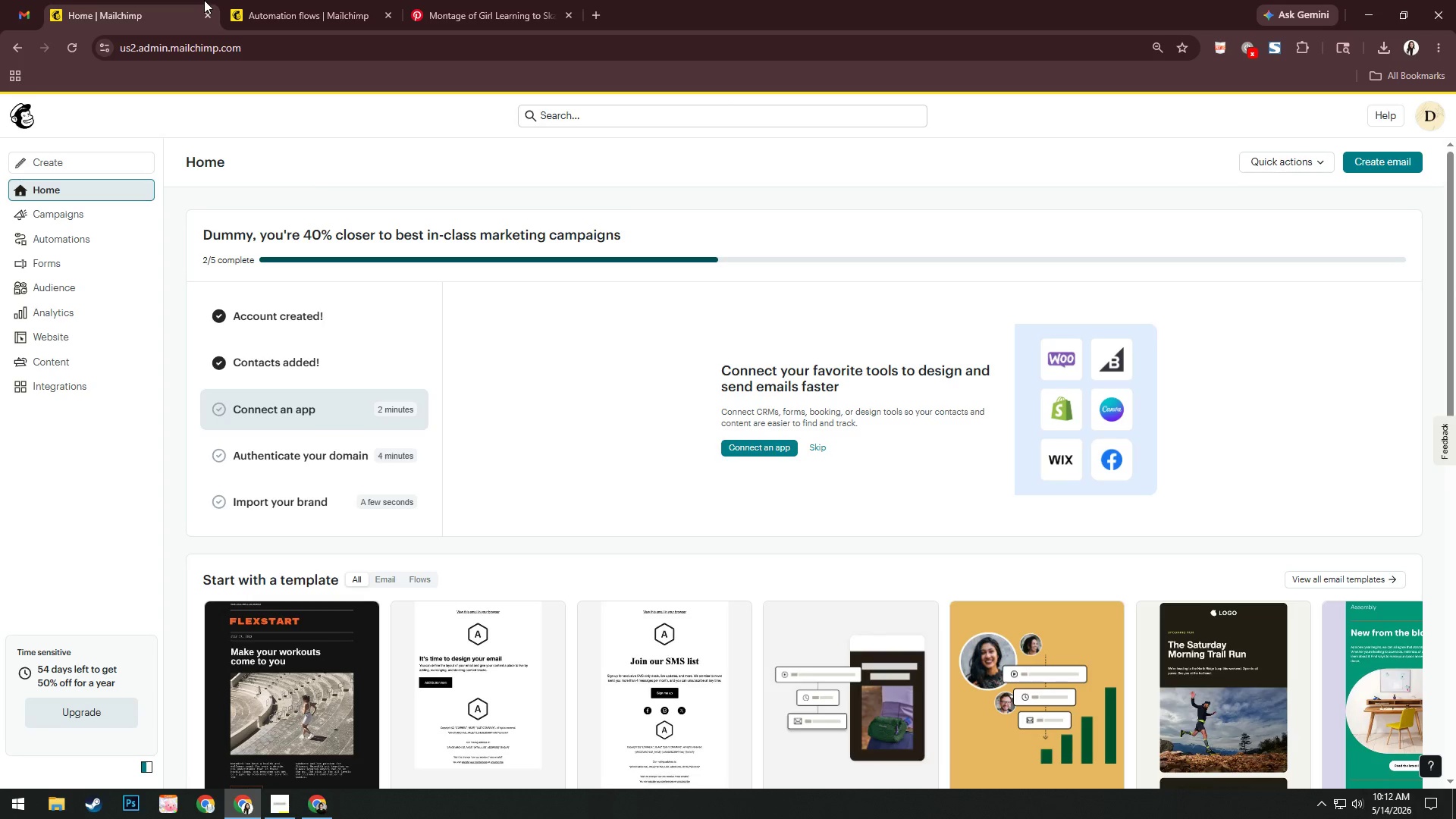 
key(NumpadEnter)
 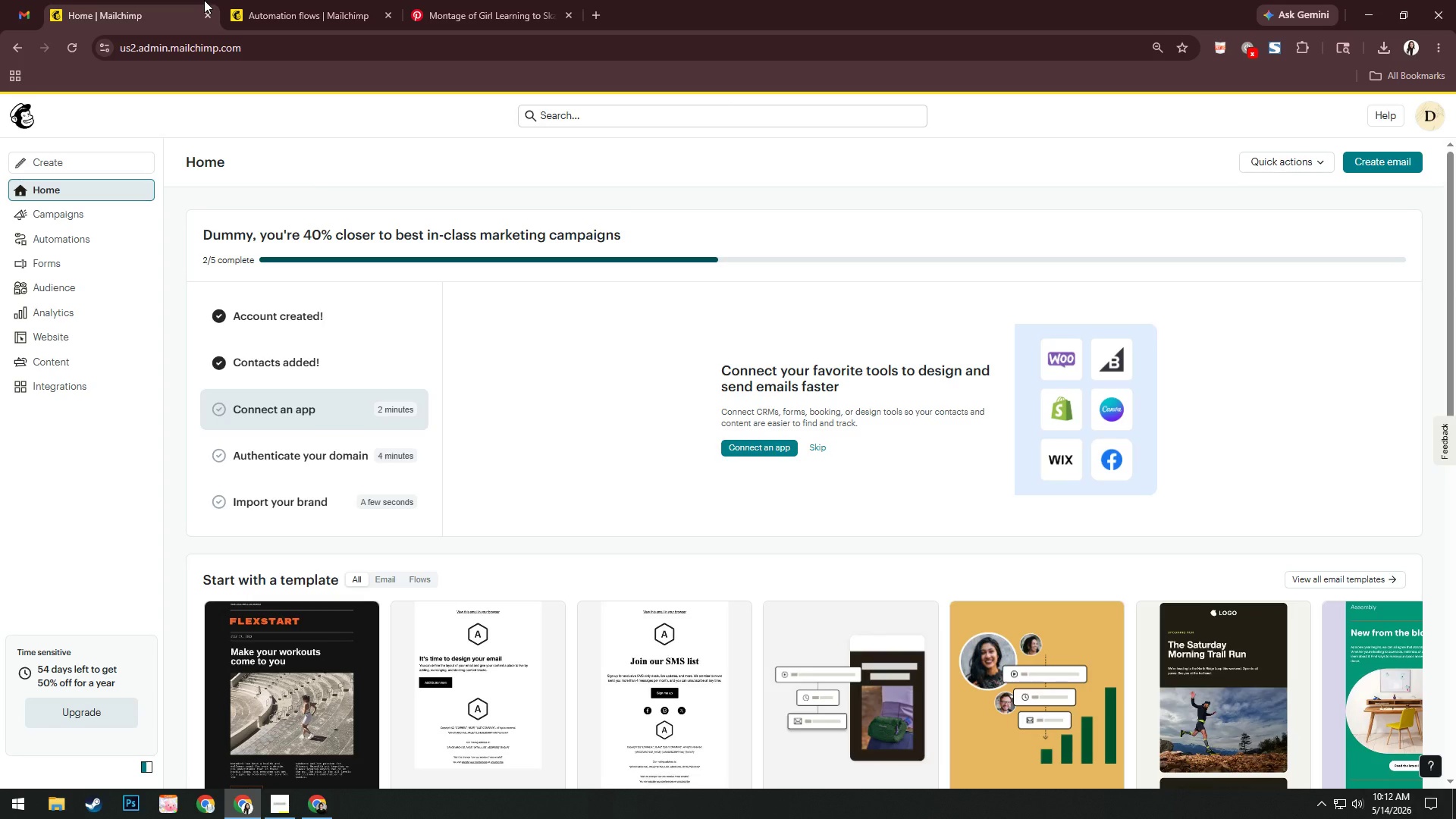 
hold_key(key=NumpadEnter, duration=1.5)
 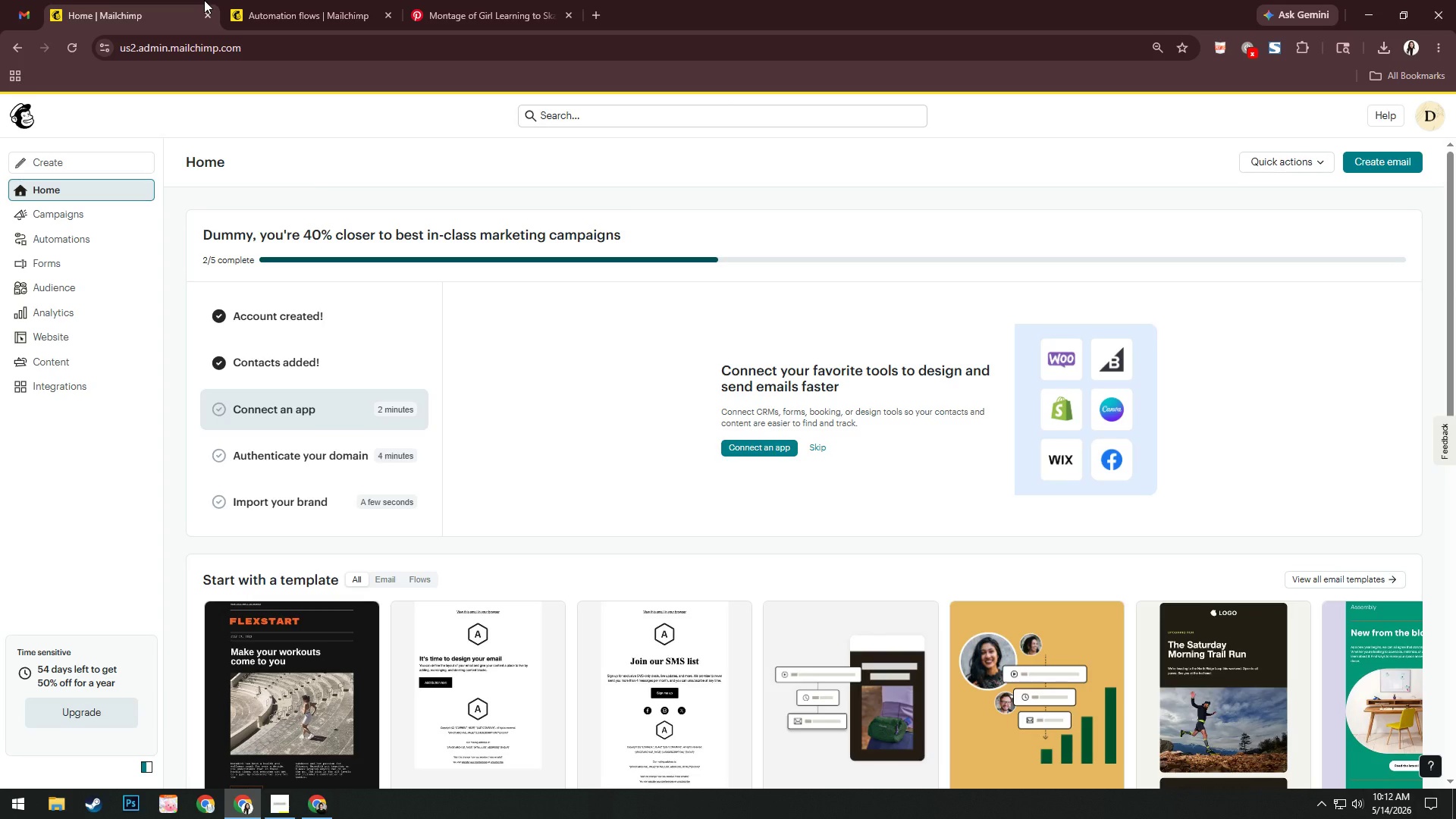 
hold_key(key=NumpadEnter, duration=1.52)
 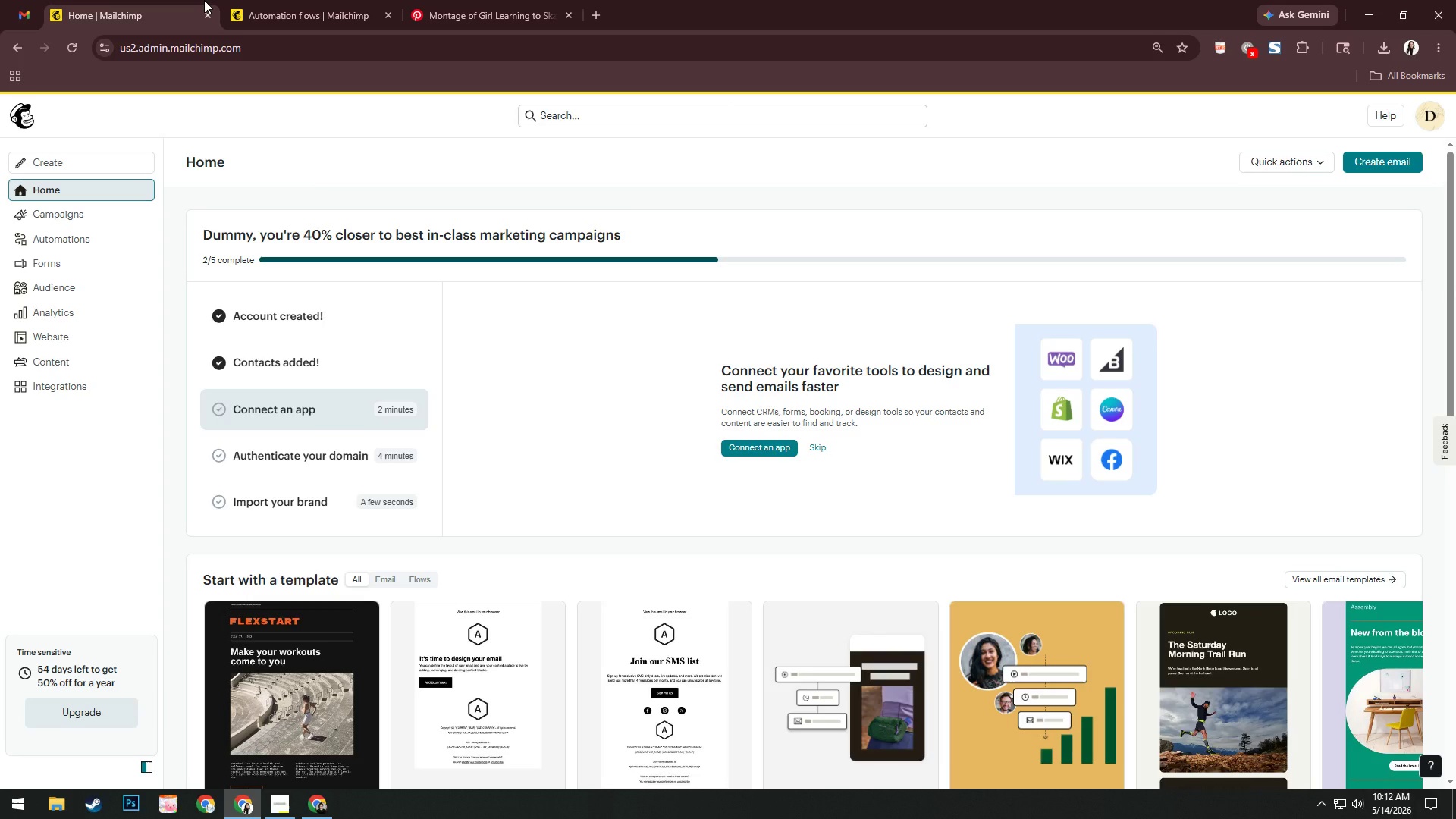 
hold_key(key=NumpadEnter, duration=1.52)
 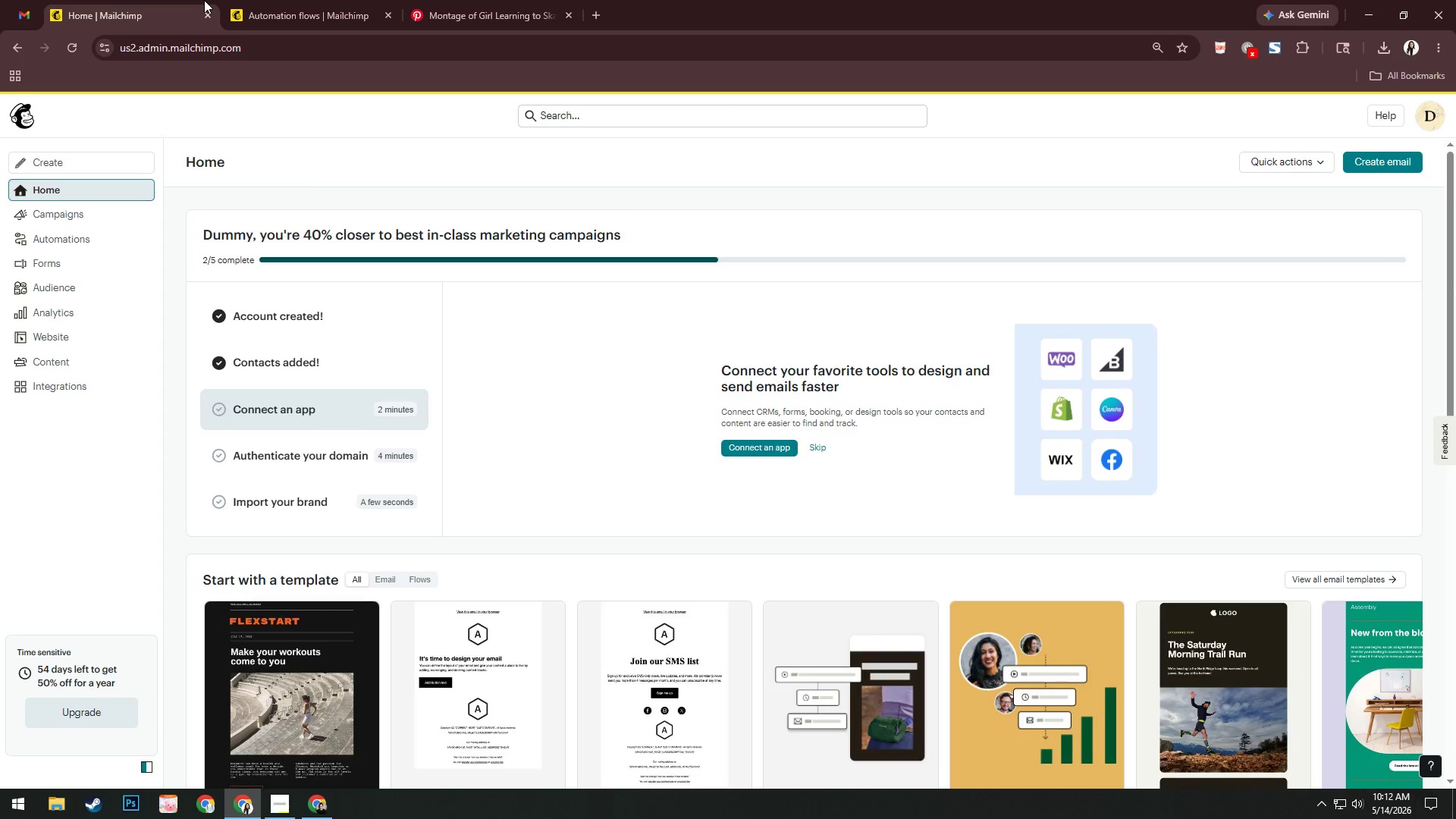 
hold_key(key=NumpadEnter, duration=0.78)
 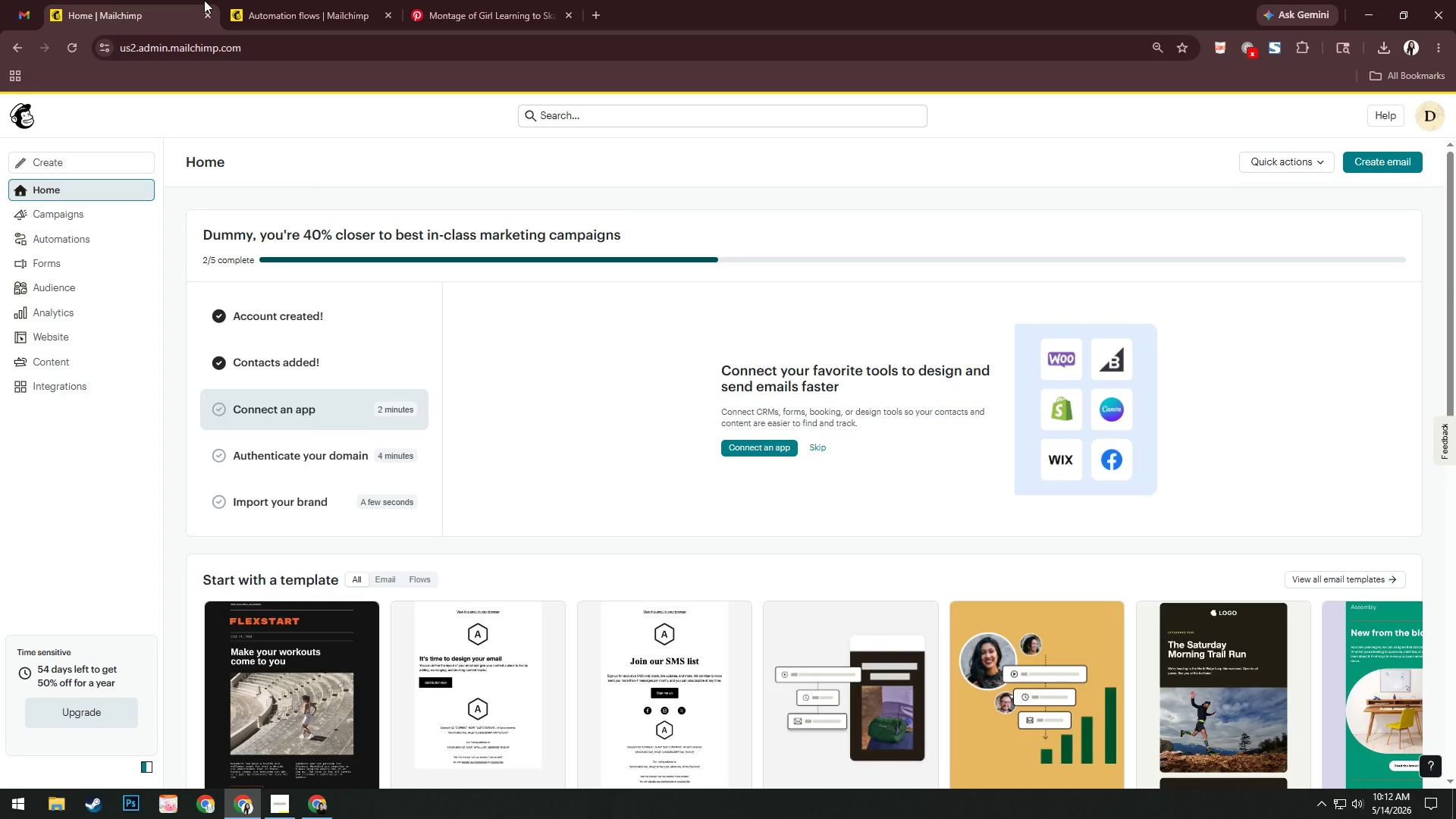 
wait(5.25)
 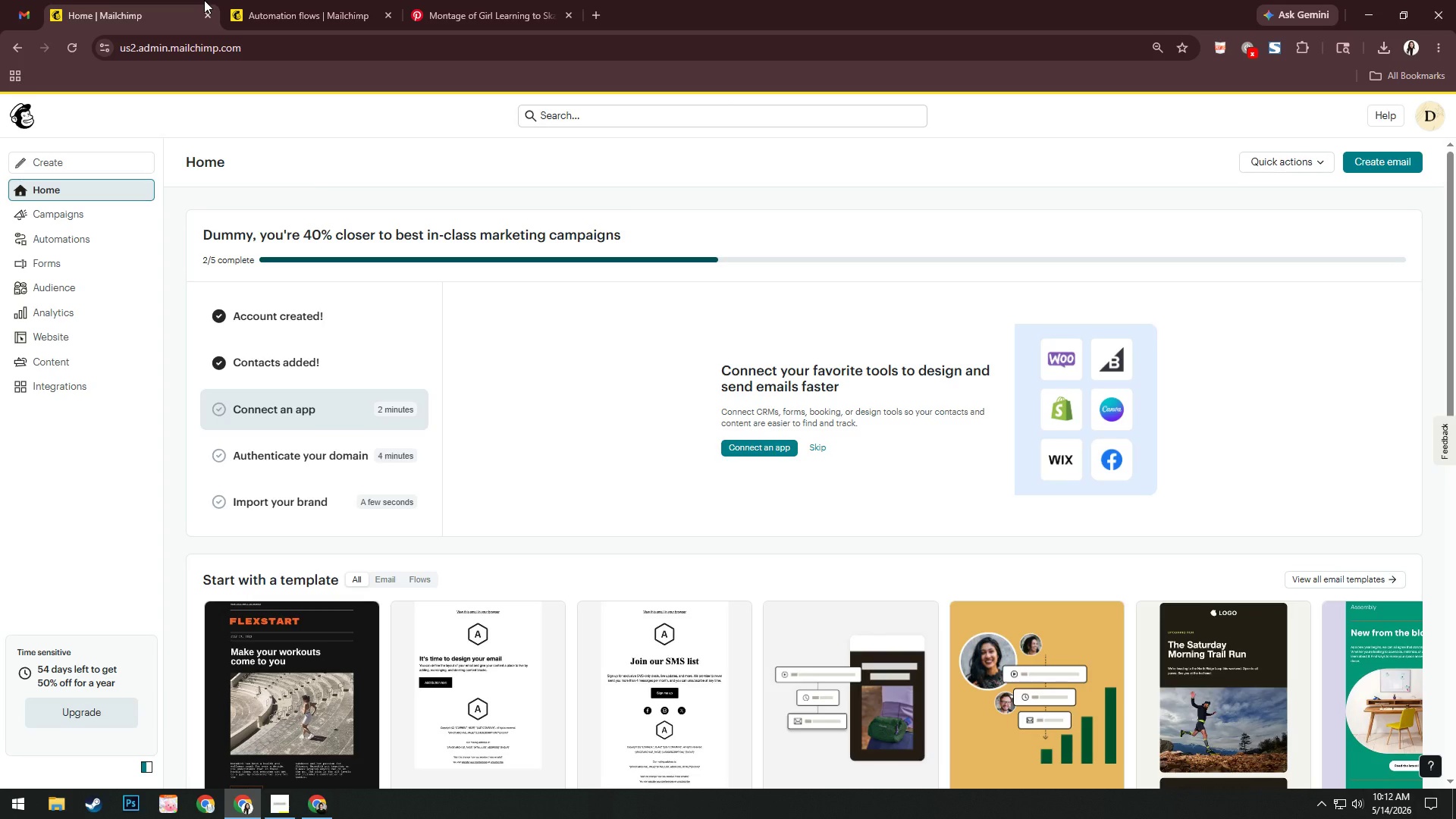 
key(Alt+AltLeft)
 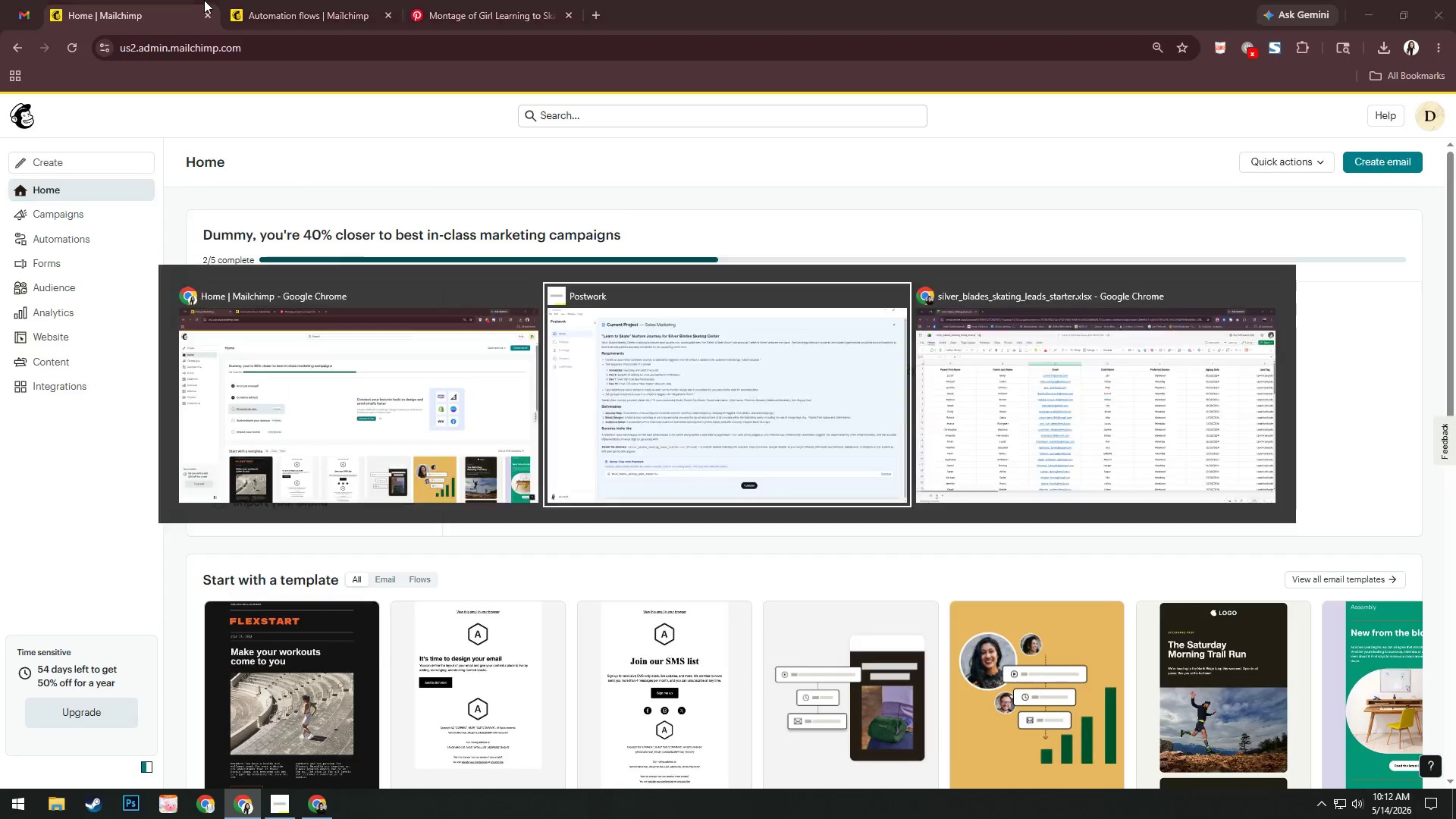 
key(Alt+Tab)